 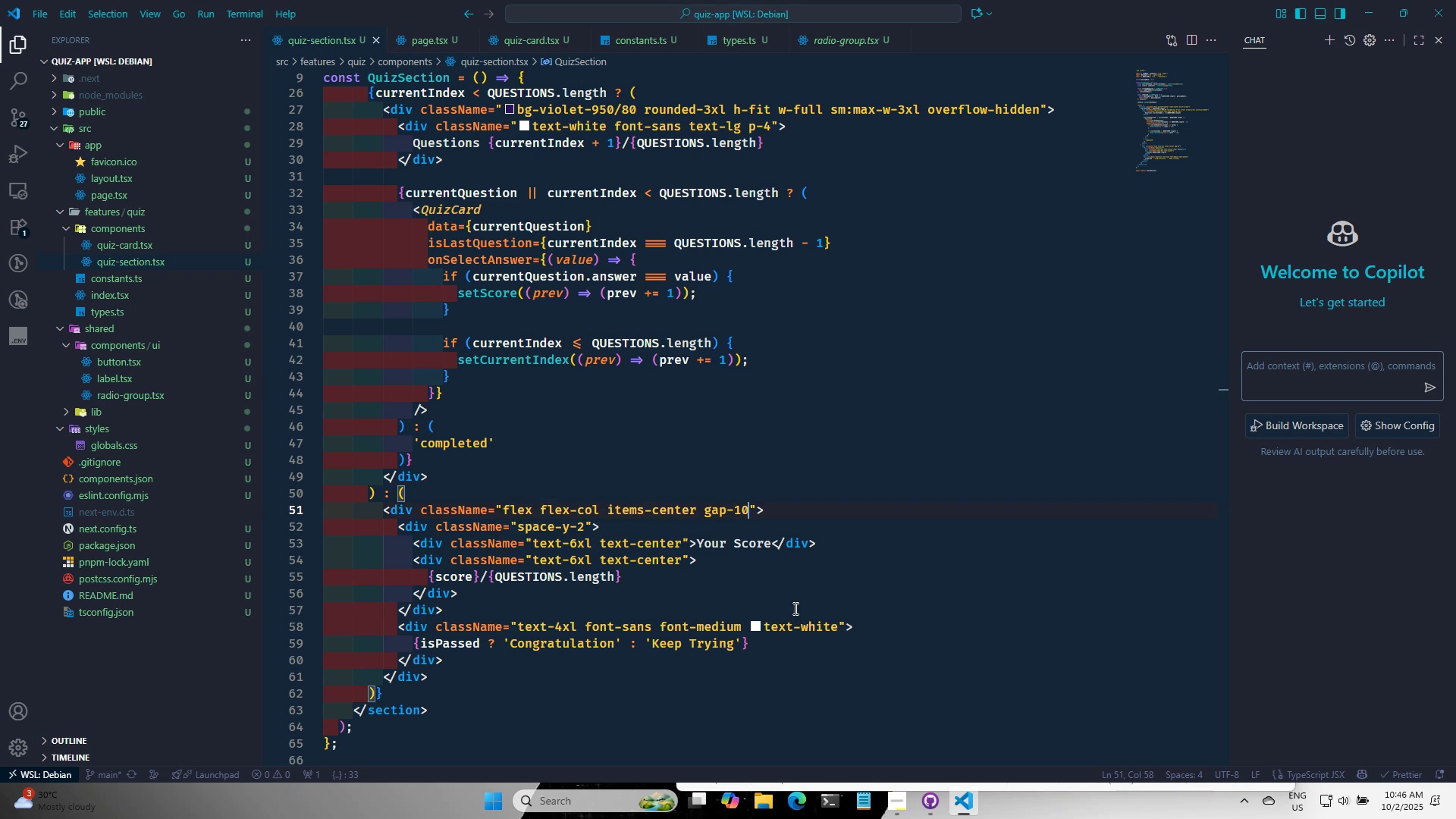 
key(Control+S)
 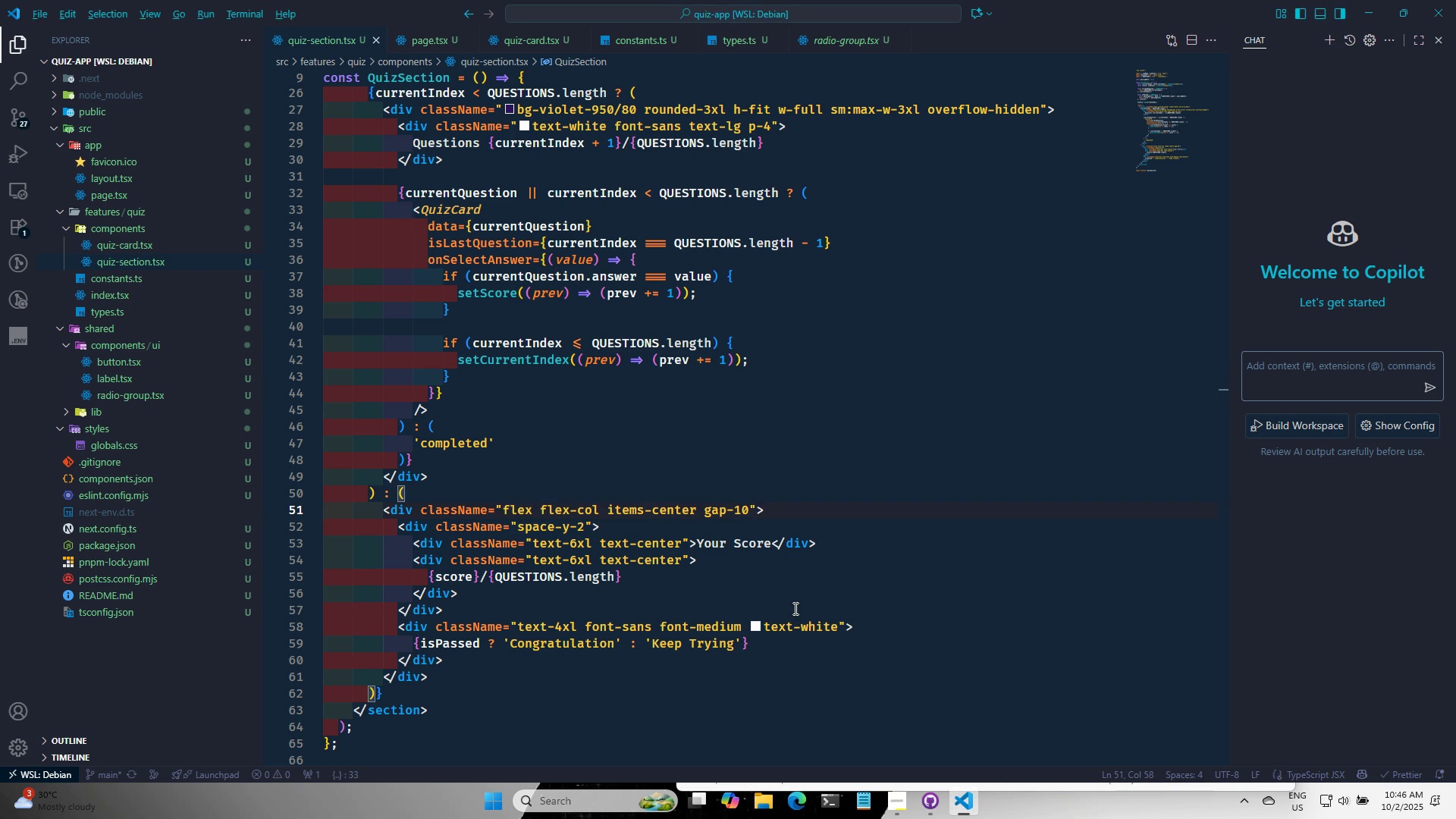 
key(Alt+AltLeft)
 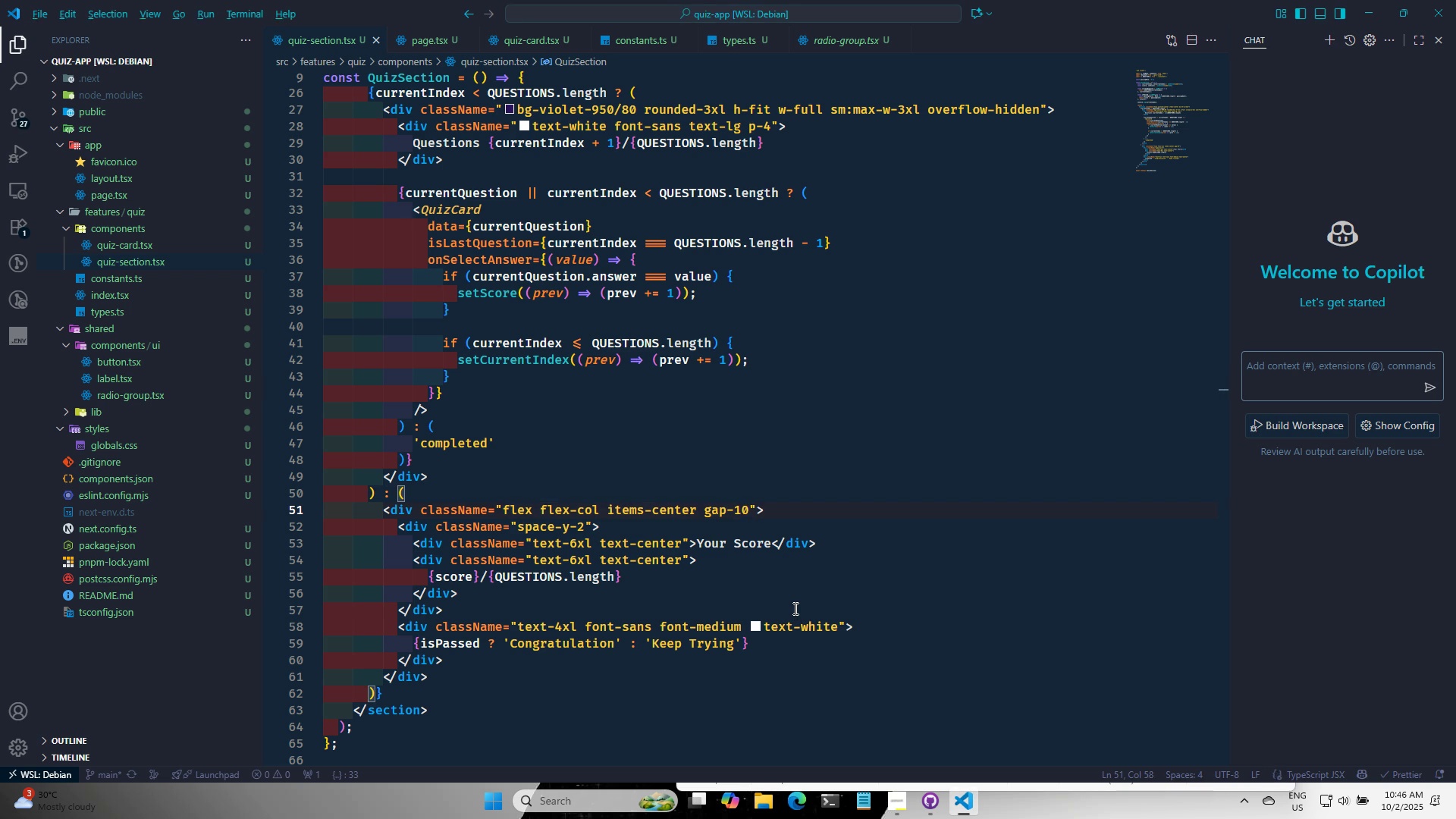 
key(Alt+Tab)
 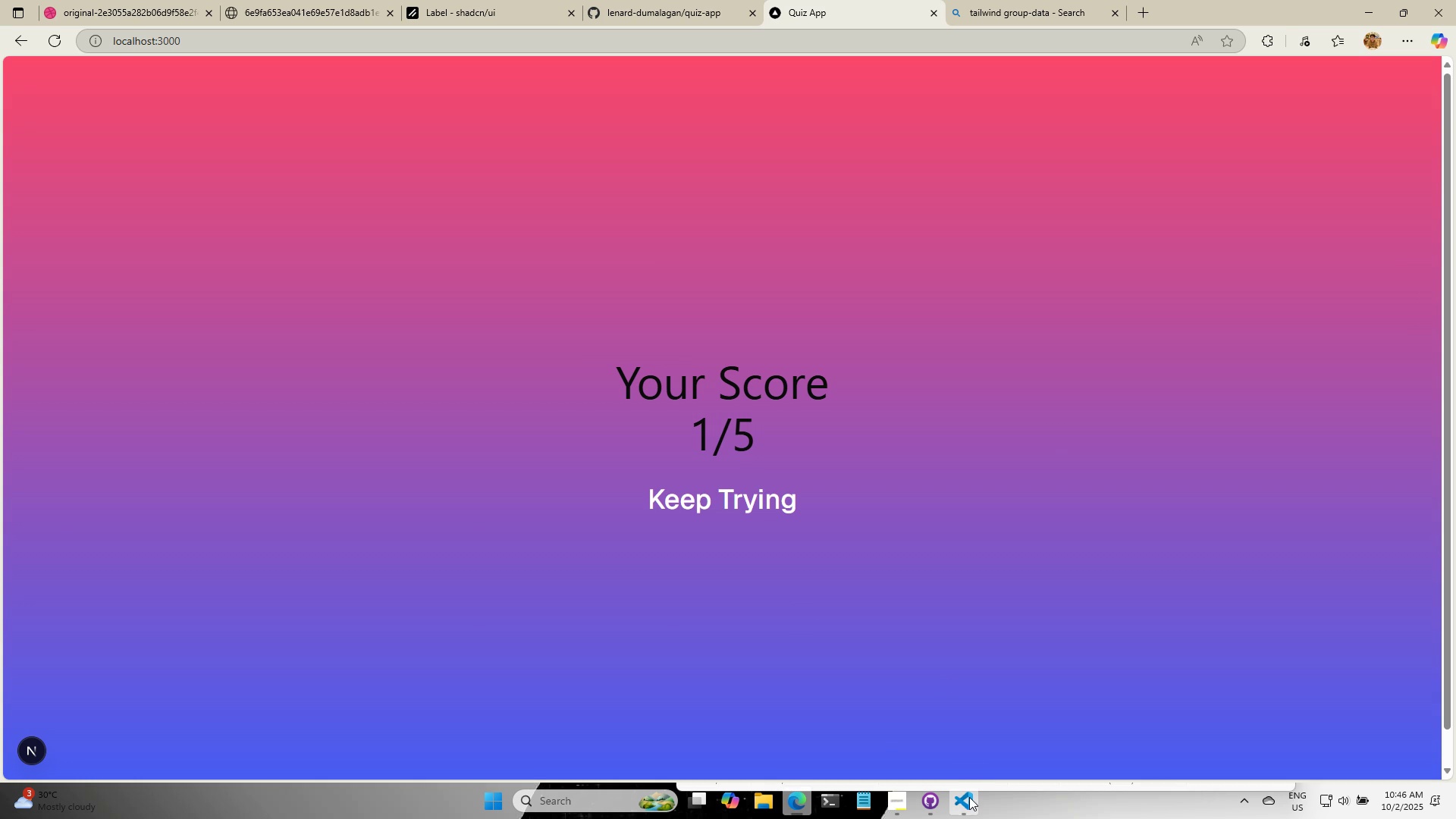 
left_click([968, 799])